 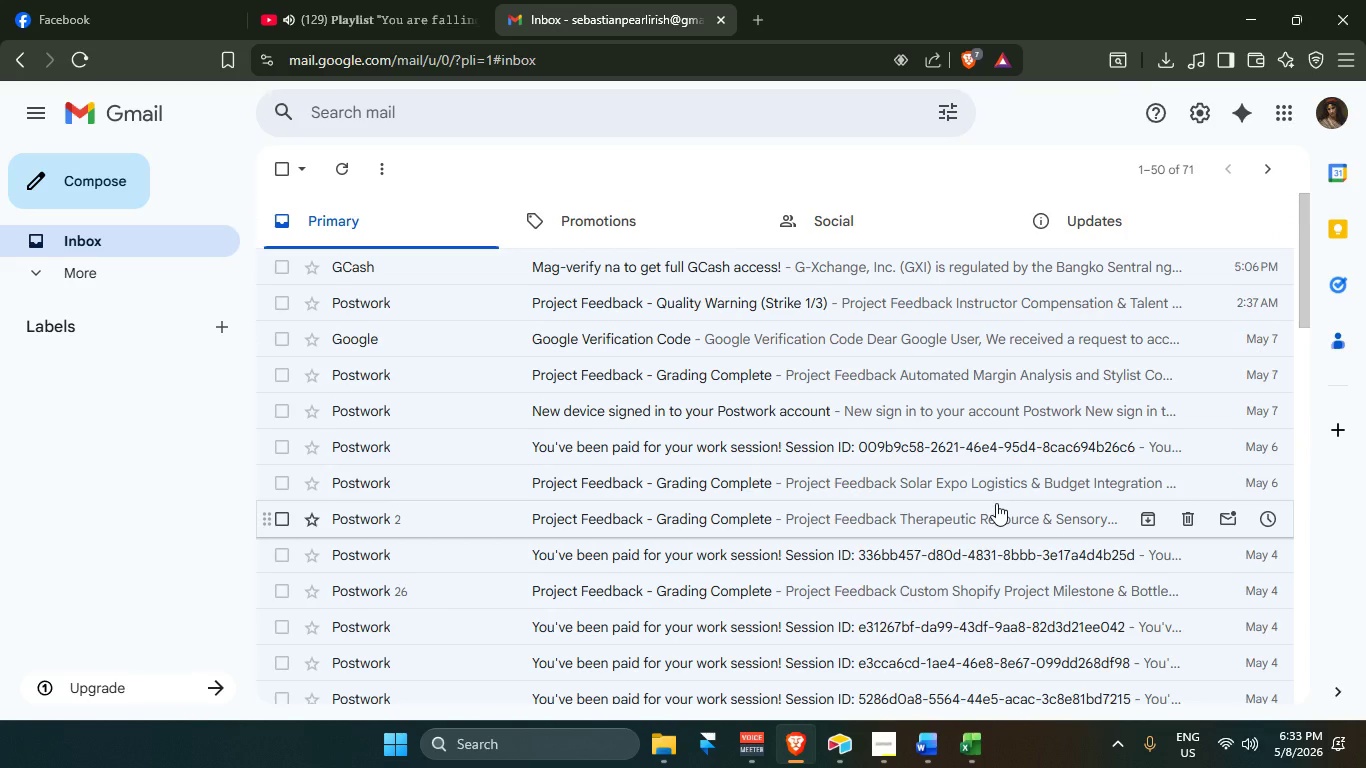 
mouse_move([835, 748])
 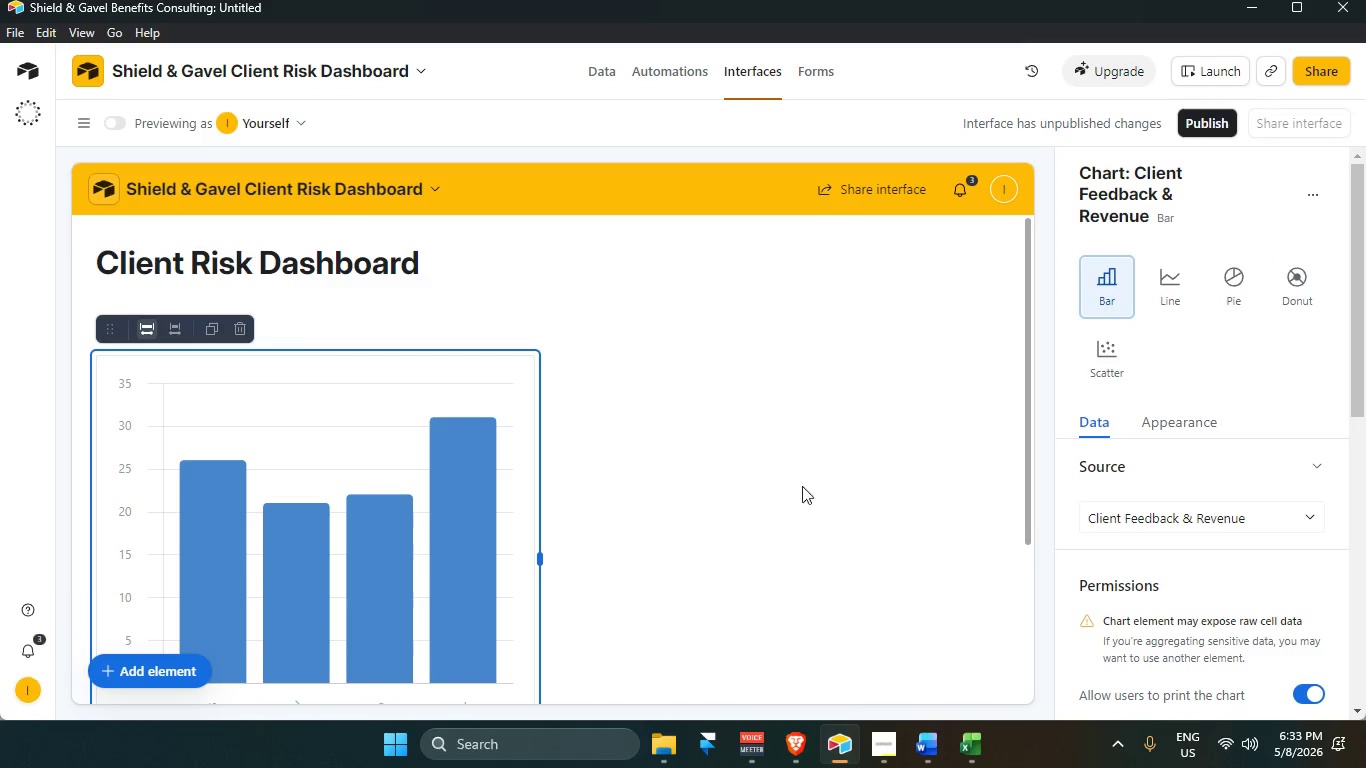 
left_click([801, 476])
 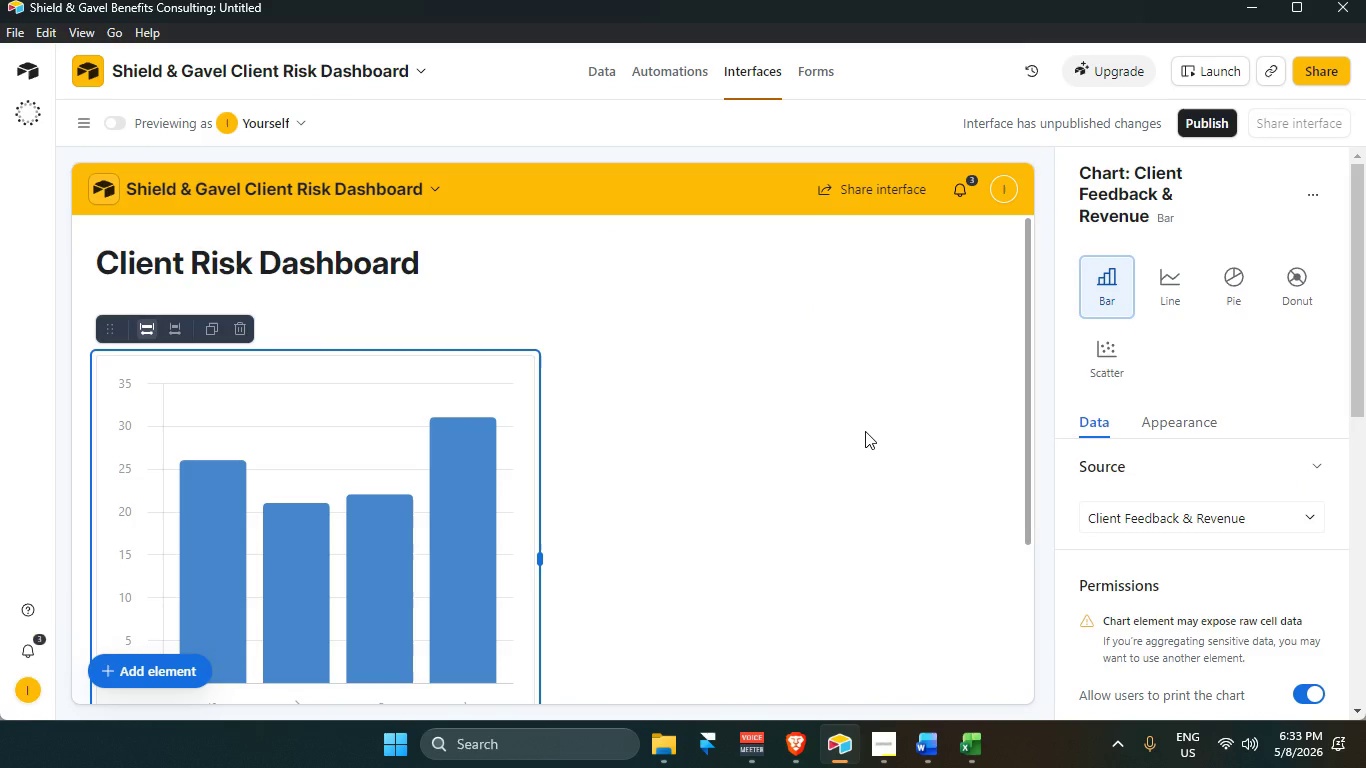 
wait(6.89)
 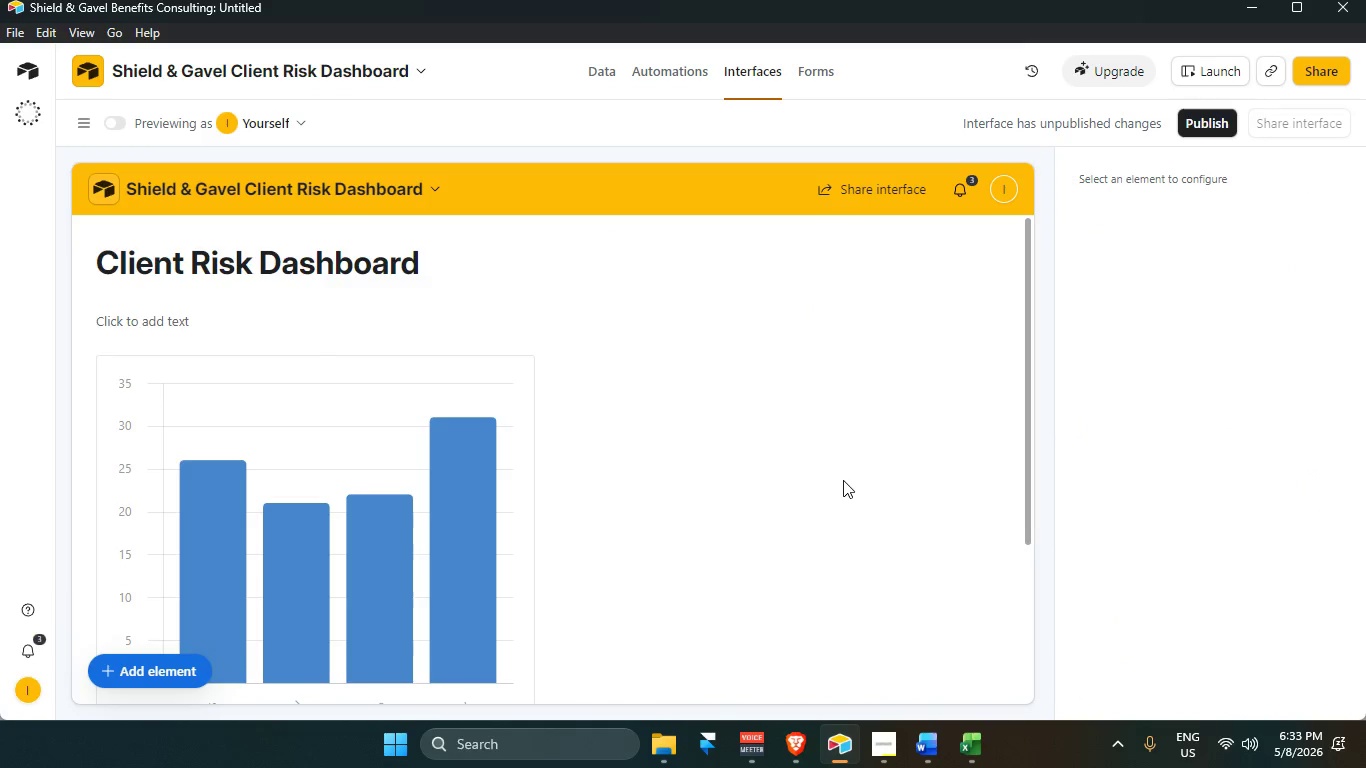 
left_click([887, 730])